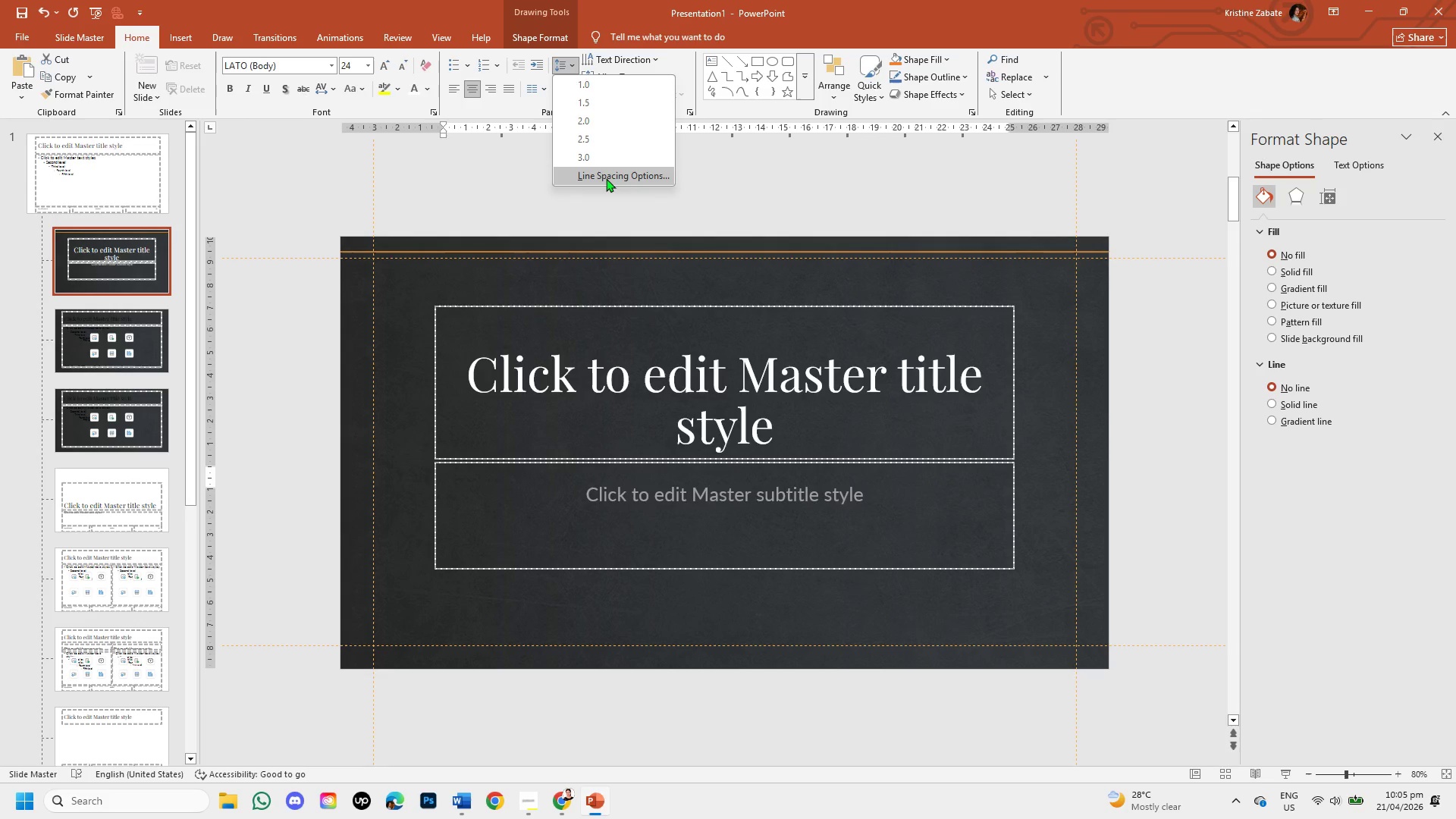 
left_click([606, 178])
 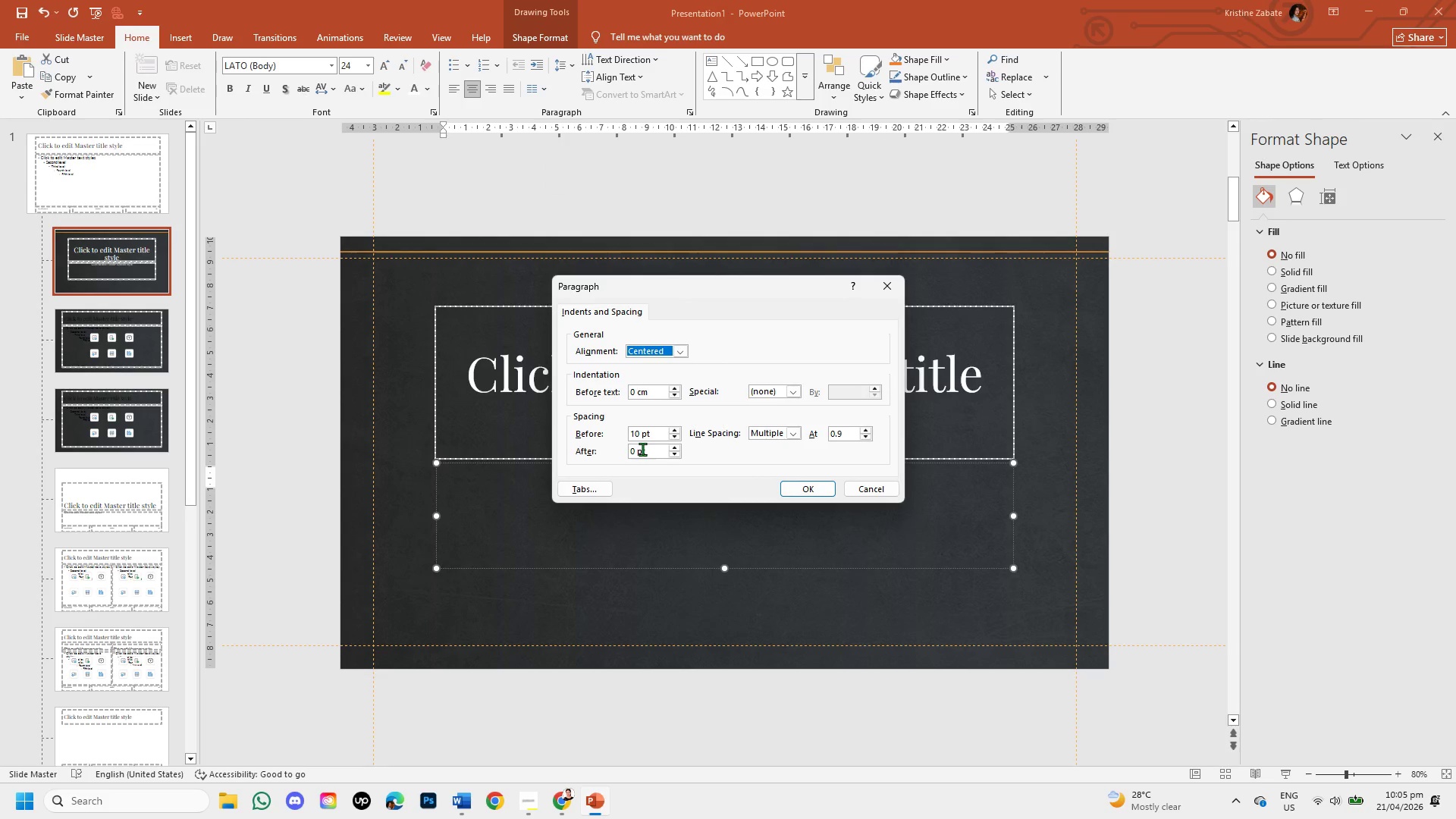 
left_click([634, 449])
 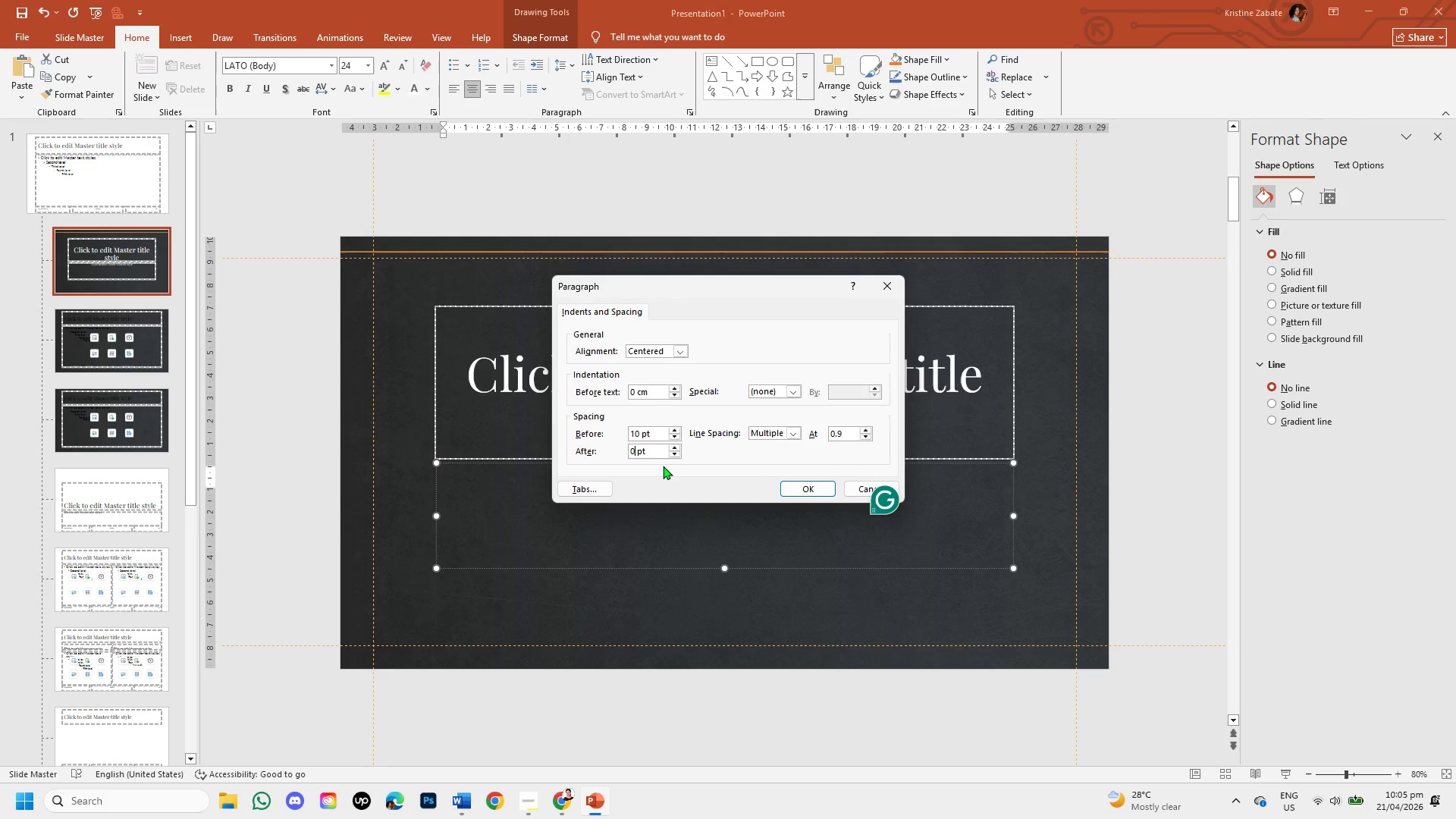 
key(Backspace)
 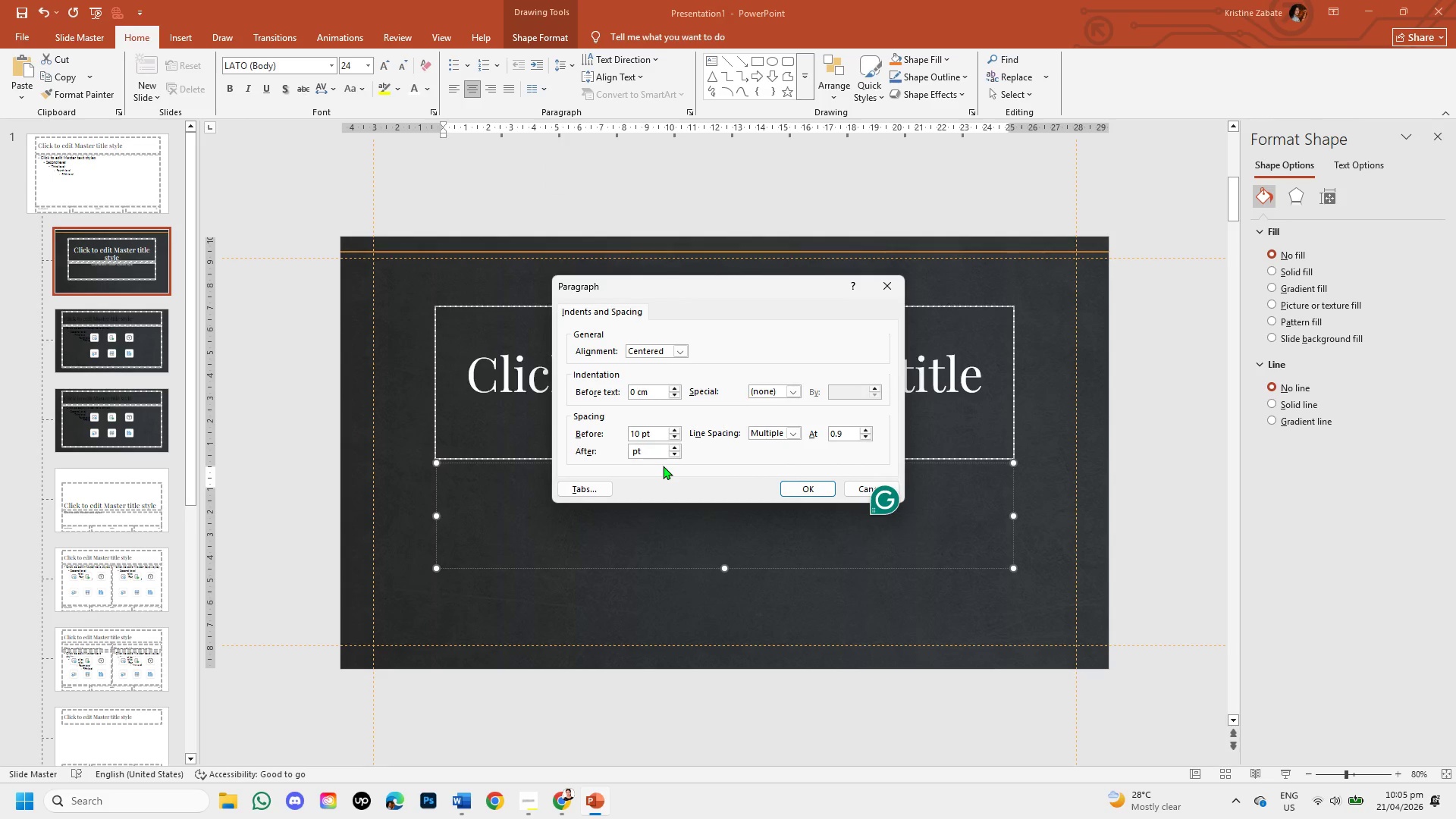 
key(1)
 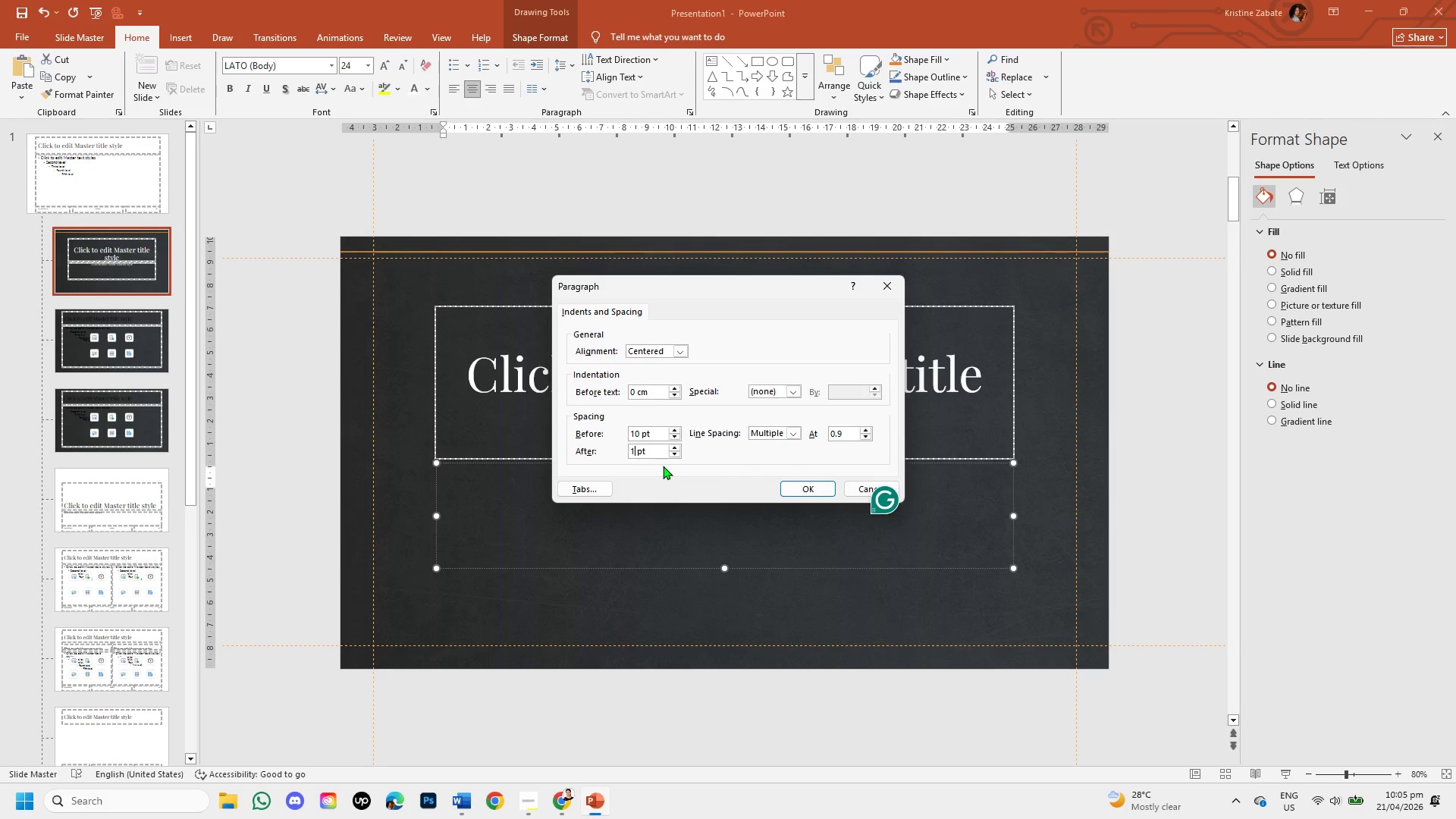 
key(Period)
 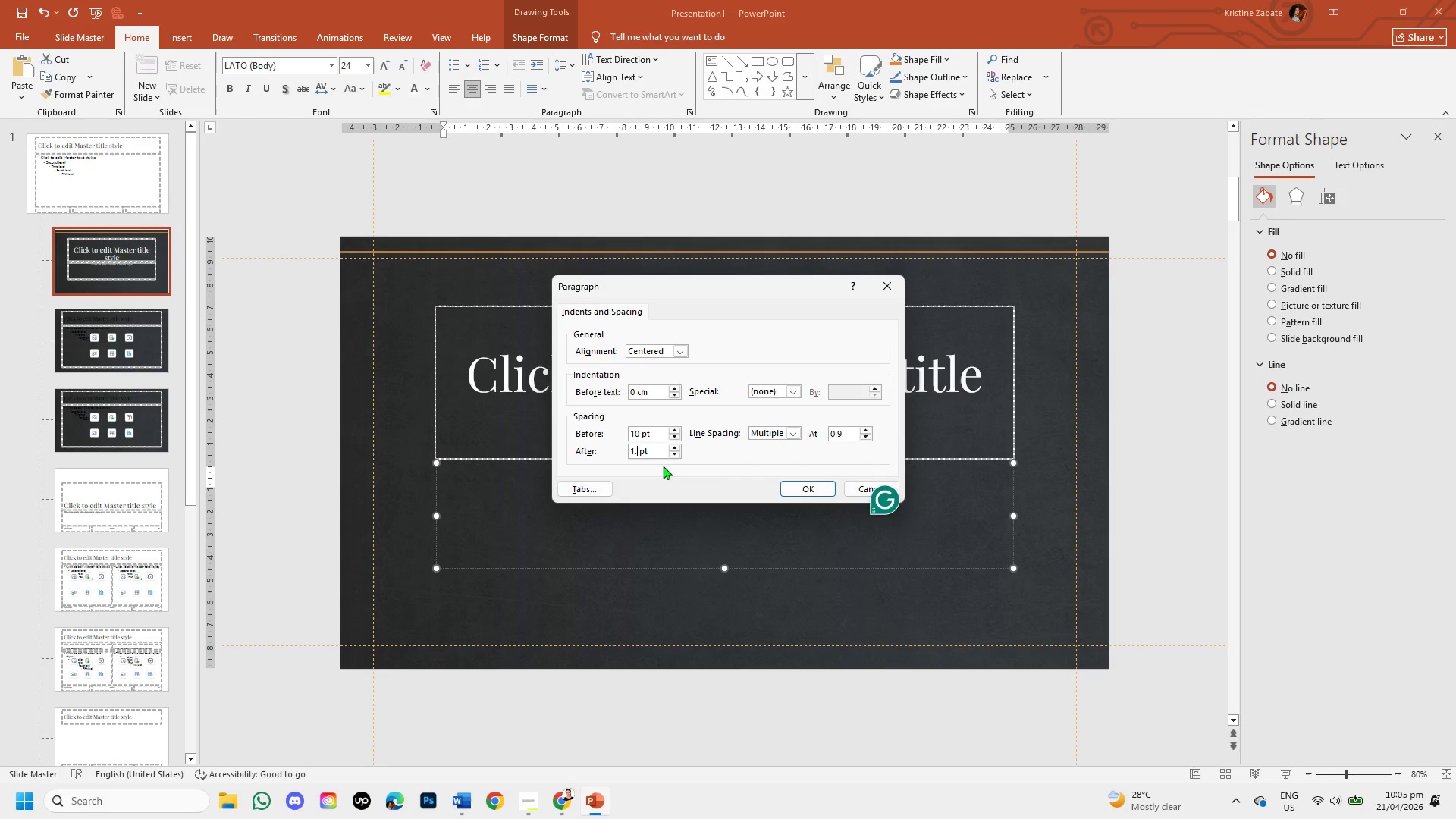 
key(2)
 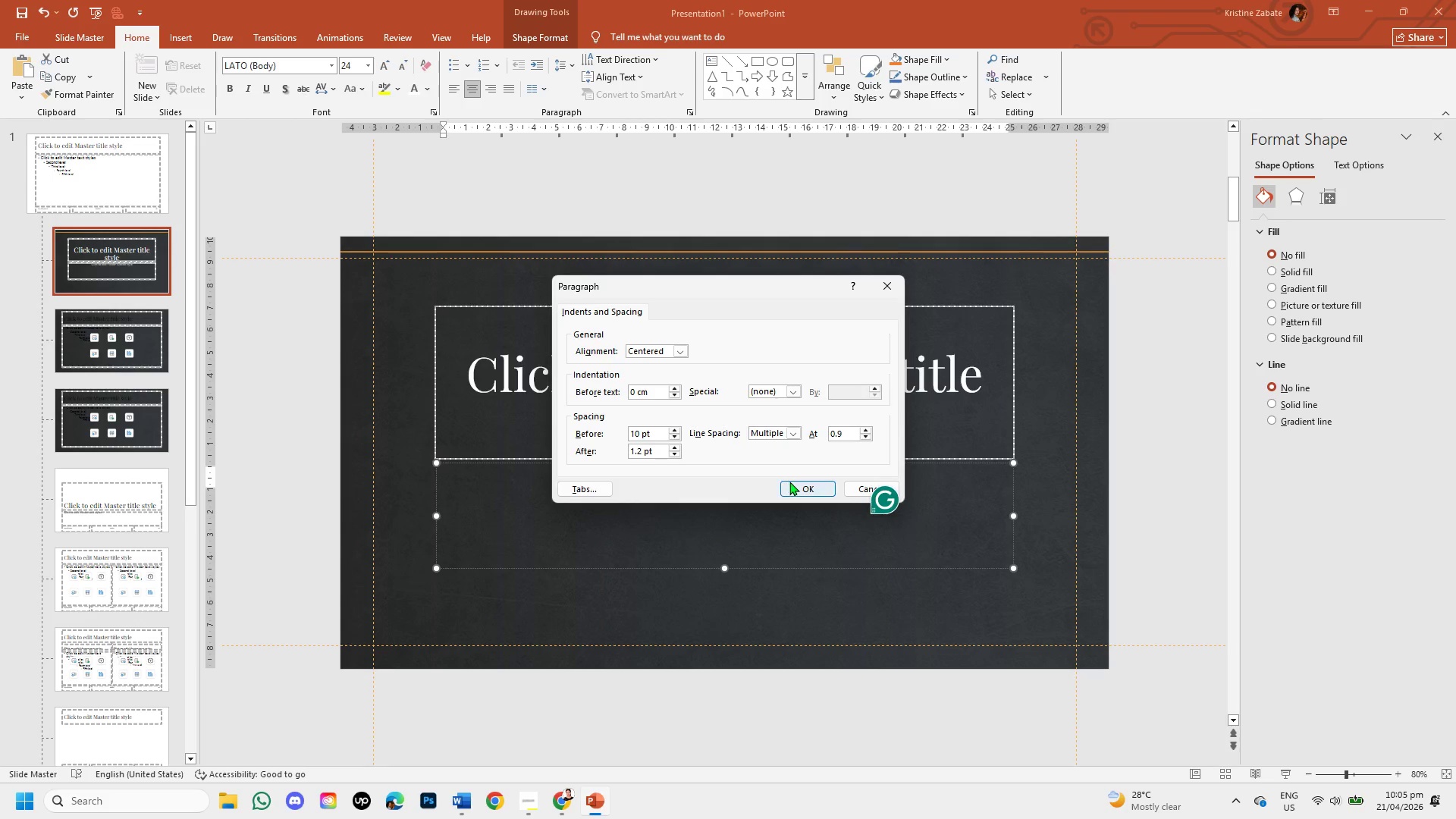 
left_click([794, 490])
 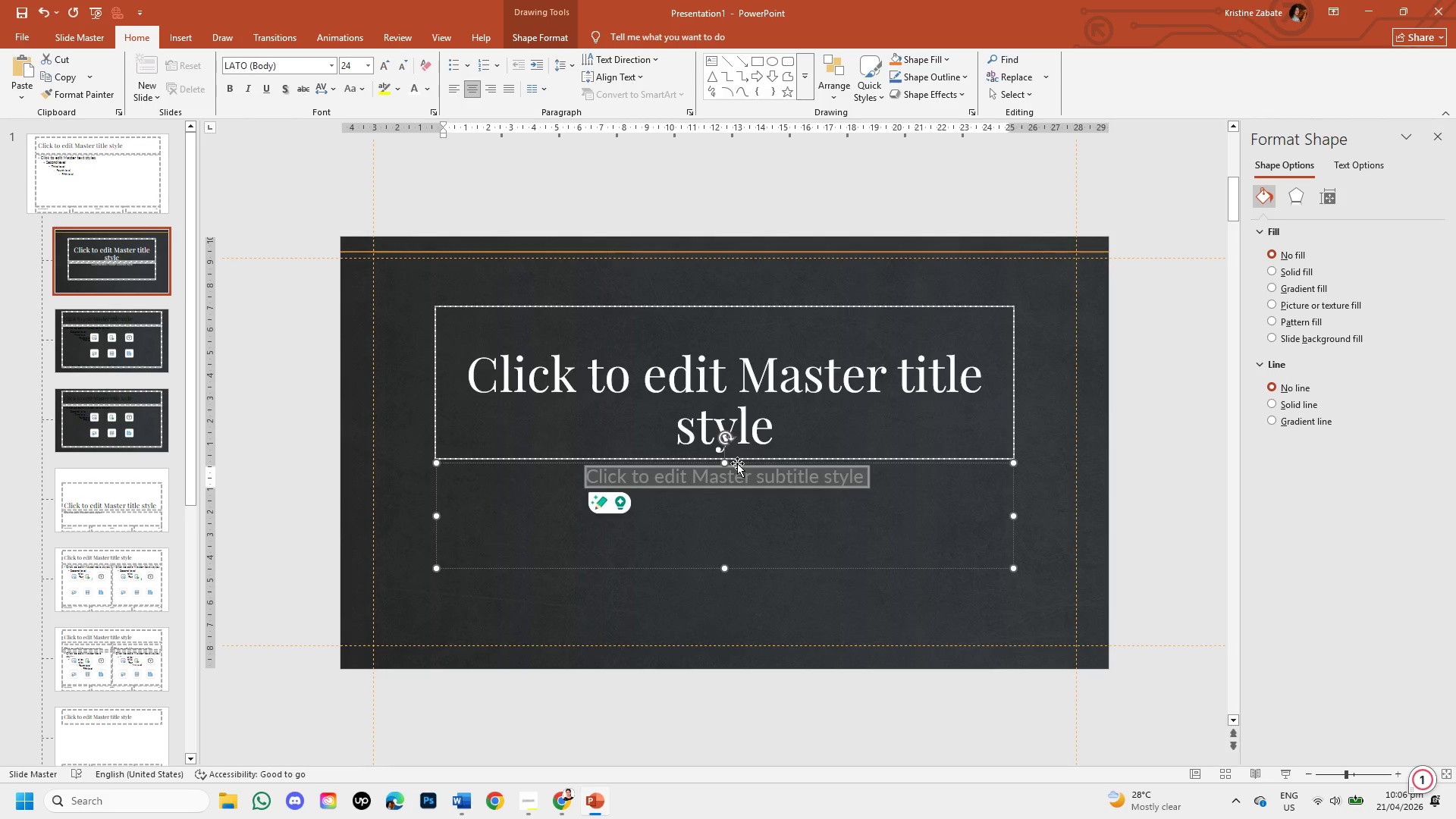 
wait(23.3)
 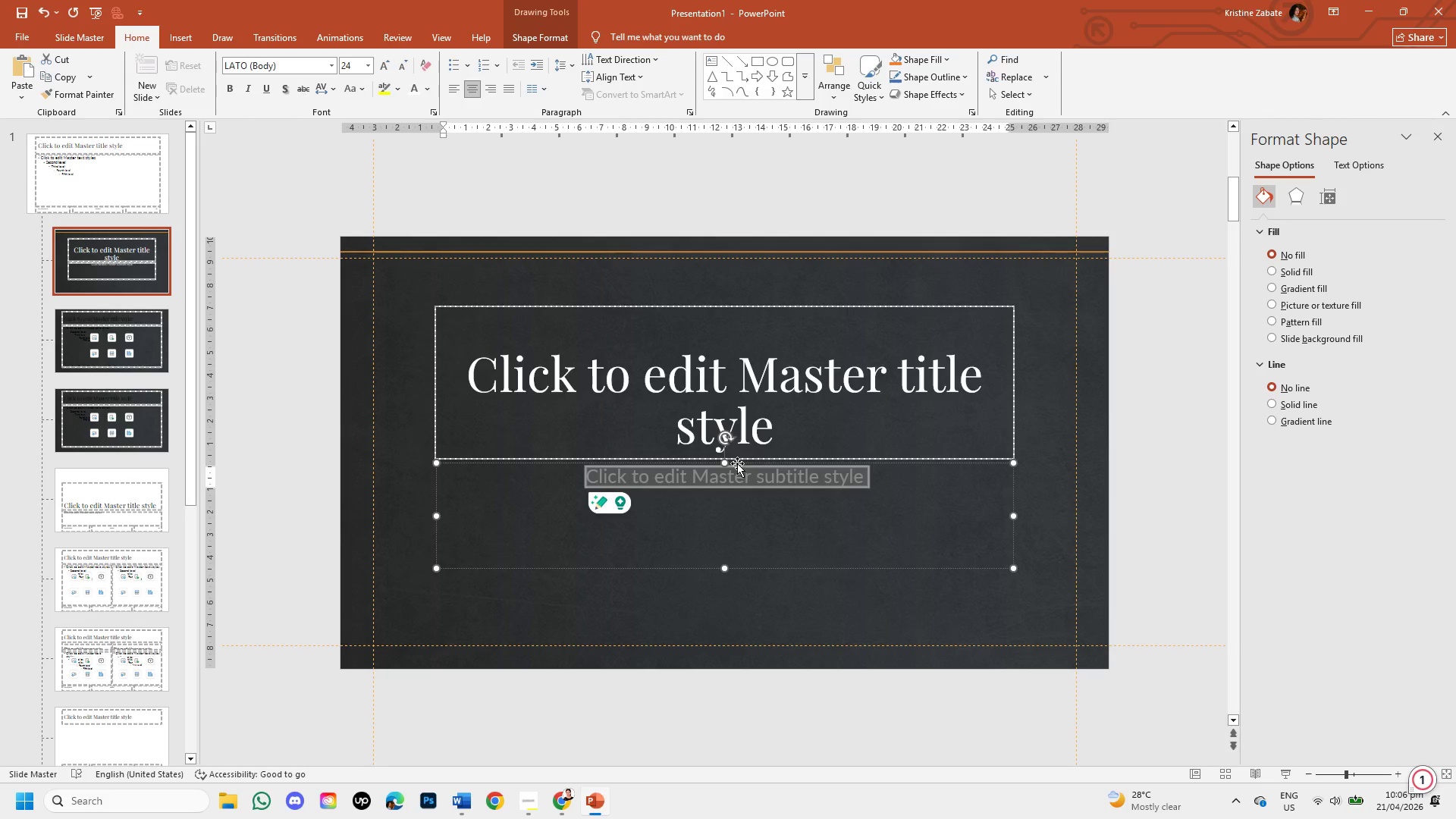 
left_click([406, 408])
 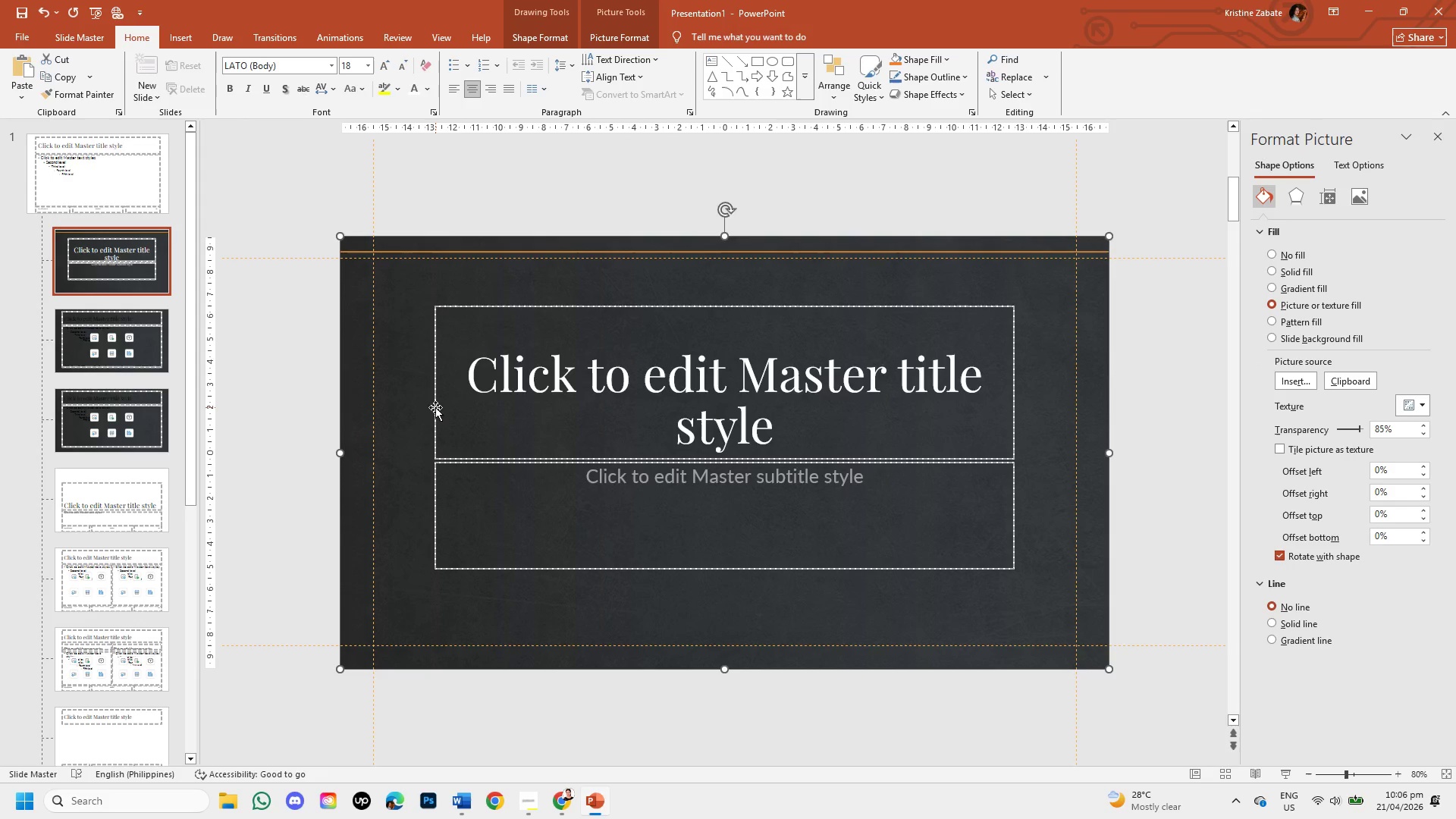 
left_click([435, 393])
 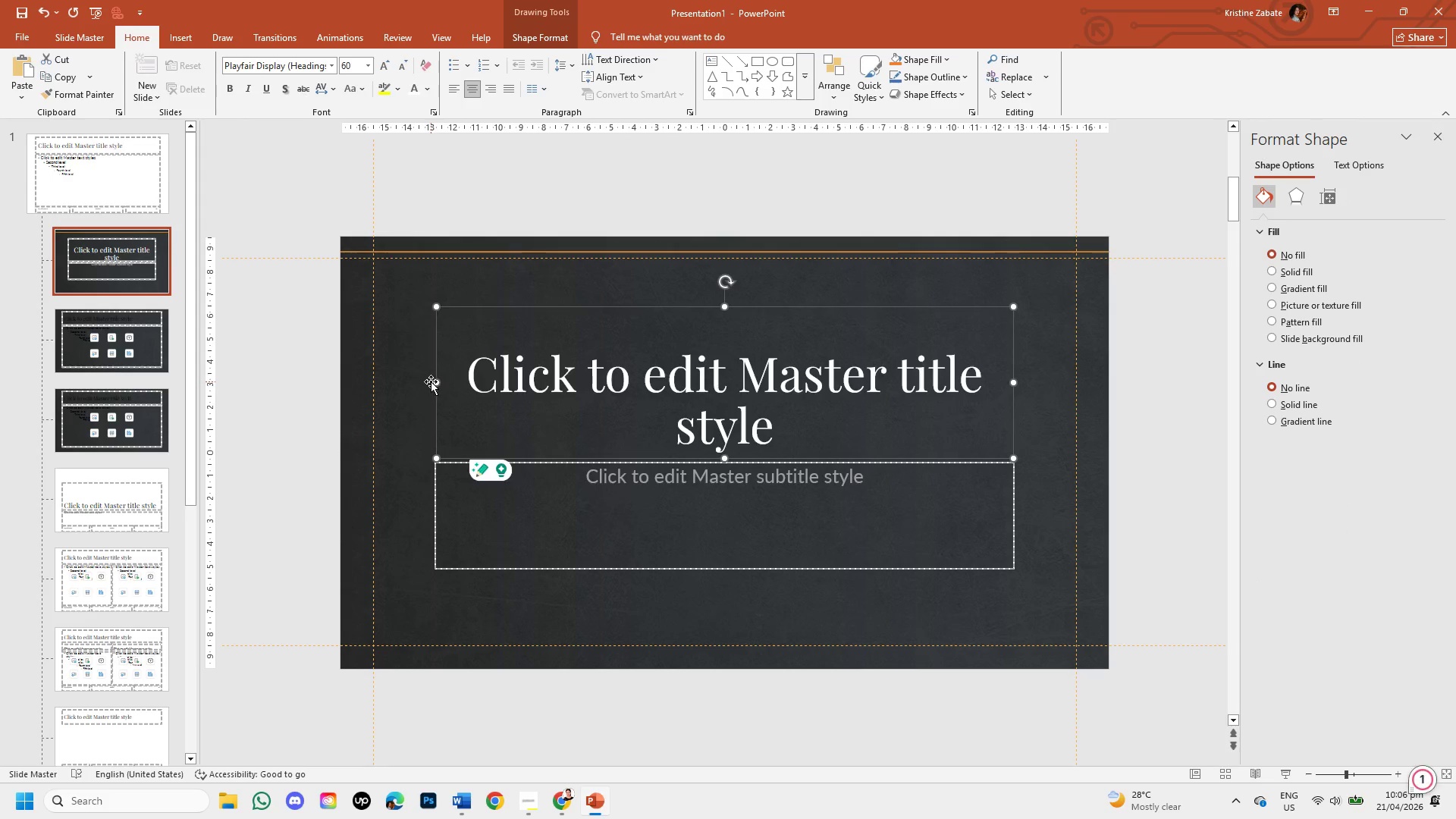 
left_click_drag(start_coordinate=[435, 381], to_coordinate=[612, 383])
 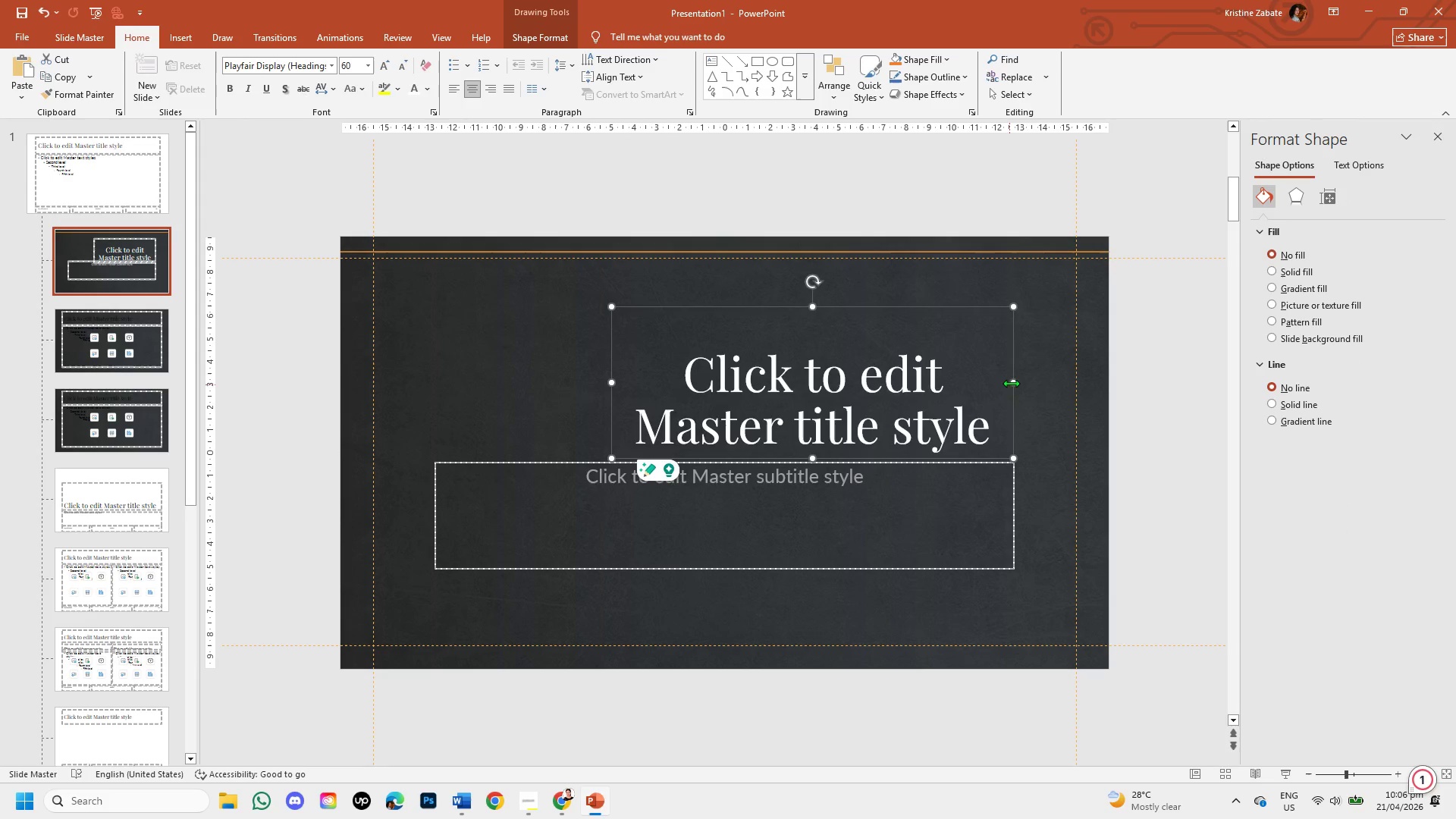 
left_click_drag(start_coordinate=[1015, 382], to_coordinate=[888, 359])
 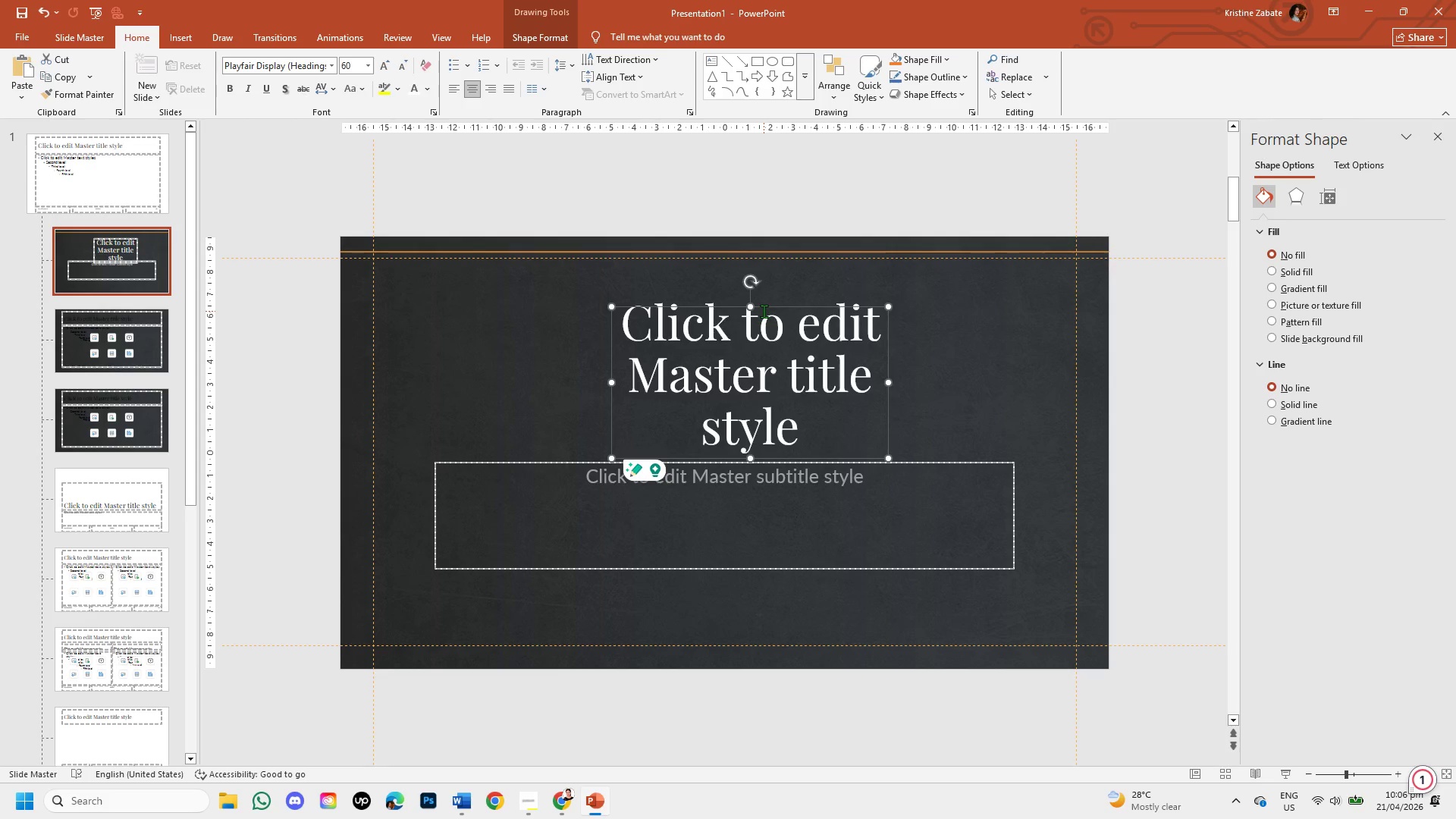 
left_click_drag(start_coordinate=[762, 307], to_coordinate=[748, 287])
 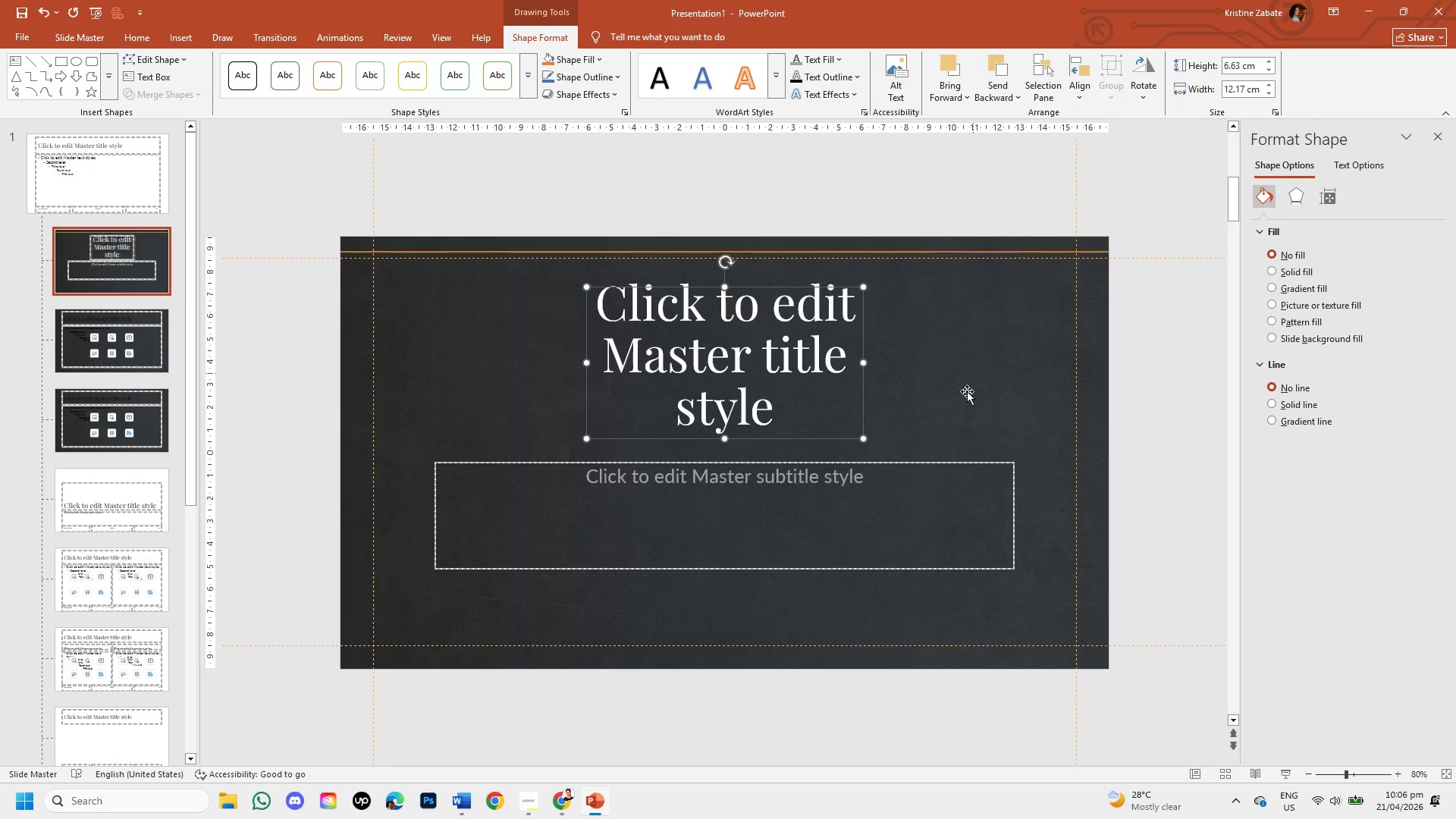 
left_click([927, 462])
 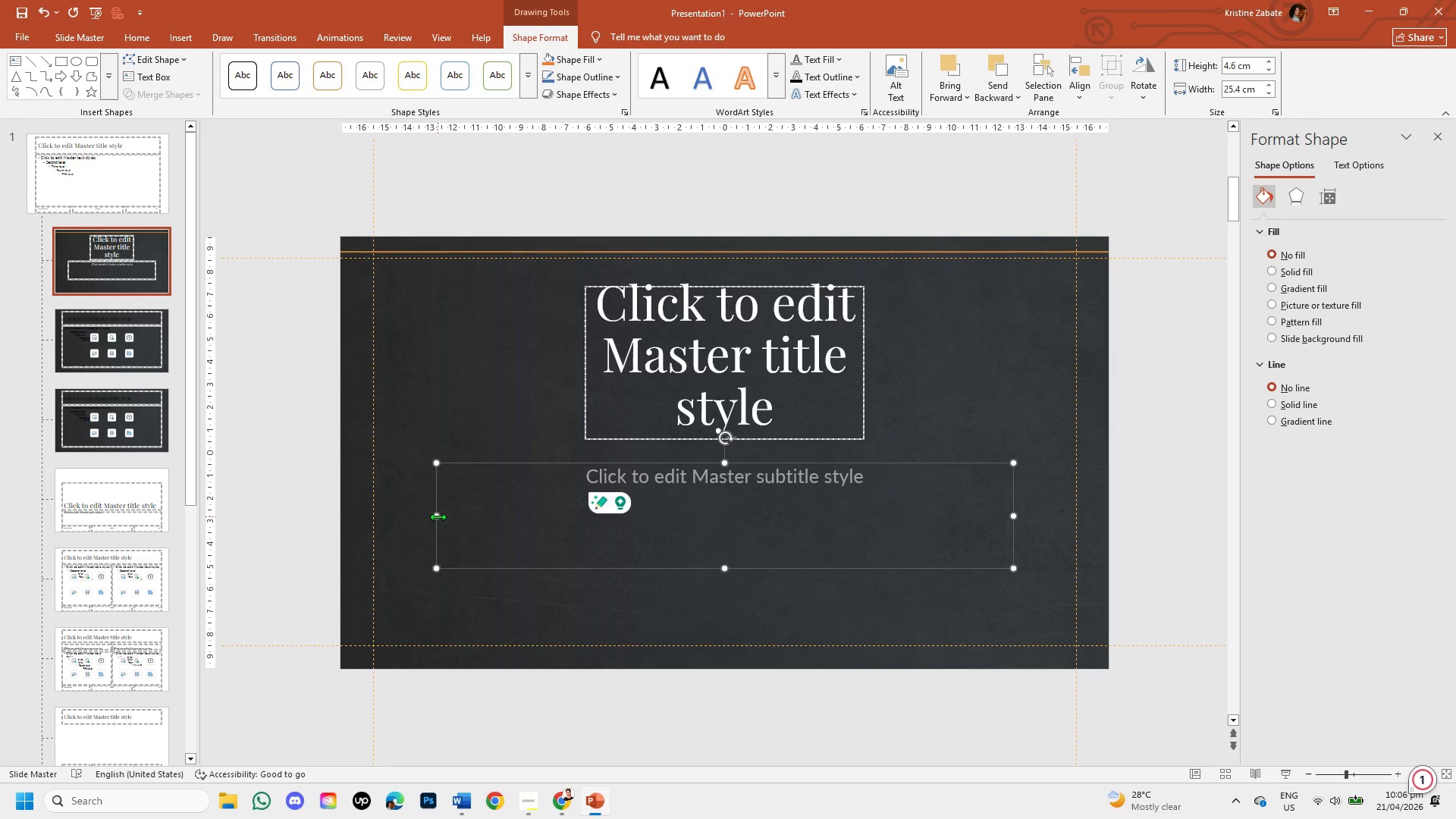 
left_click_drag(start_coordinate=[438, 516], to_coordinate=[538, 526])
 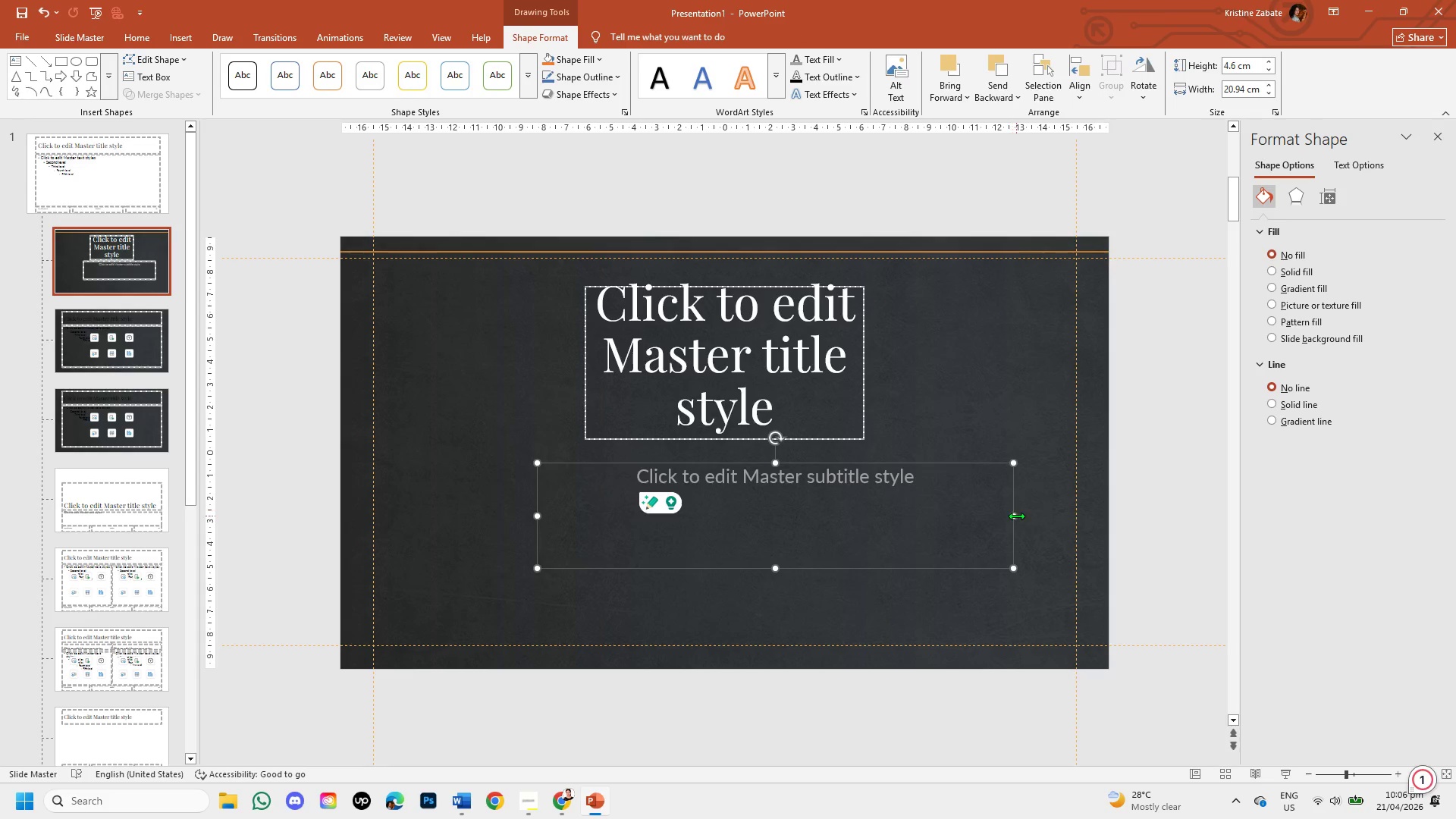 
left_click_drag(start_coordinate=[1016, 516], to_coordinate=[923, 498])
 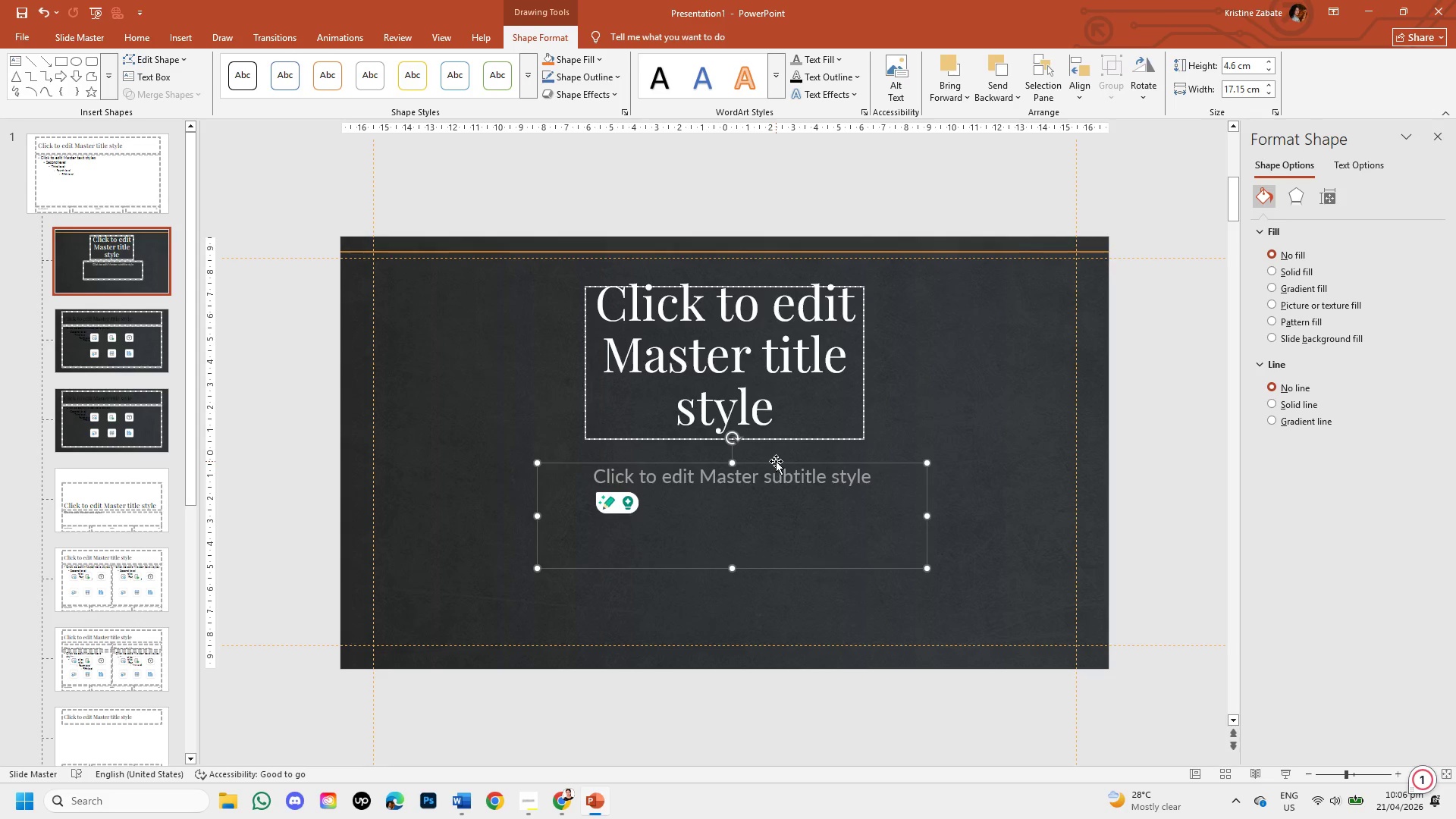 
left_click_drag(start_coordinate=[776, 461], to_coordinate=[770, 450])
 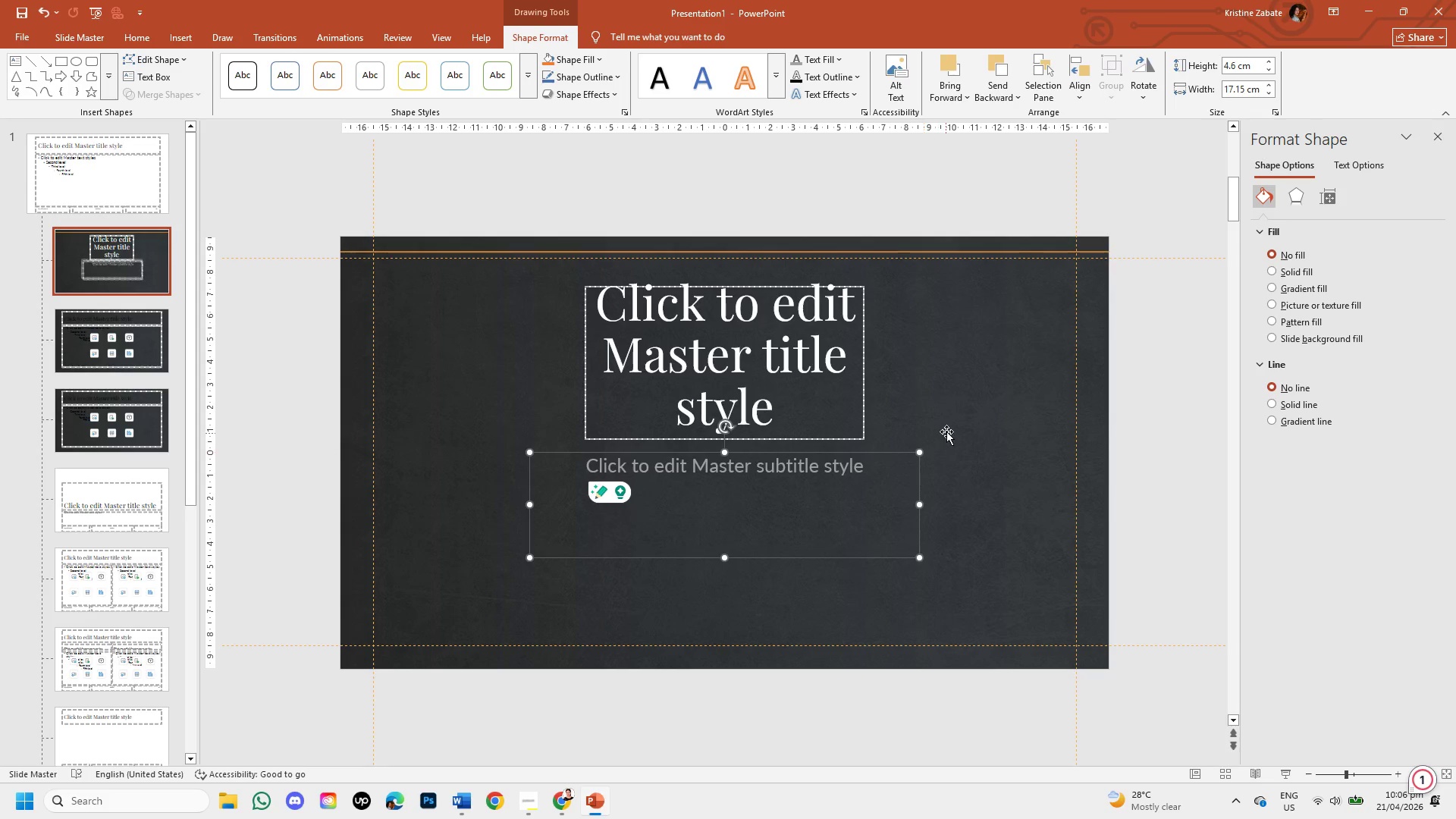 
left_click([947, 431])
 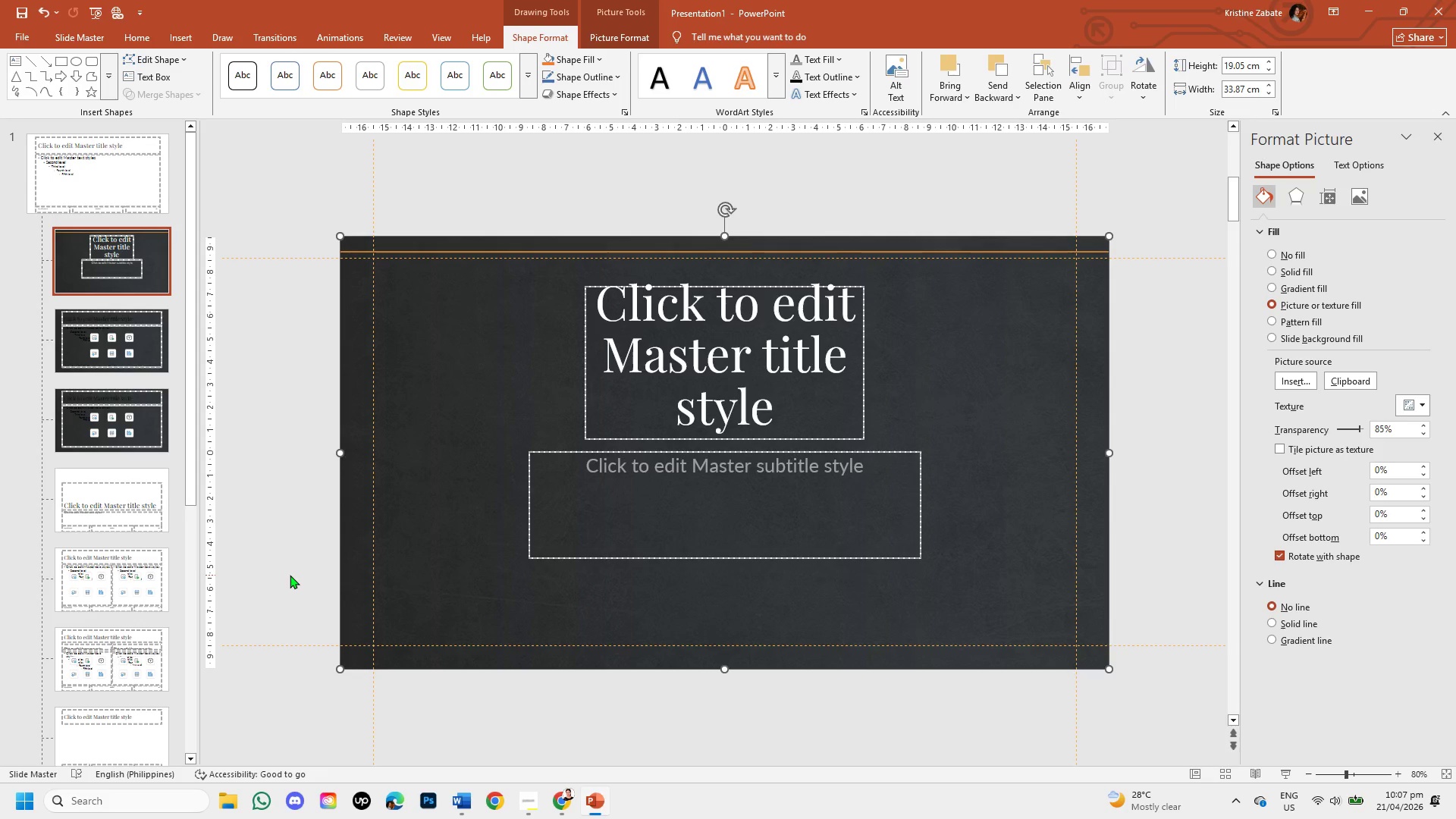 
wait(33.25)
 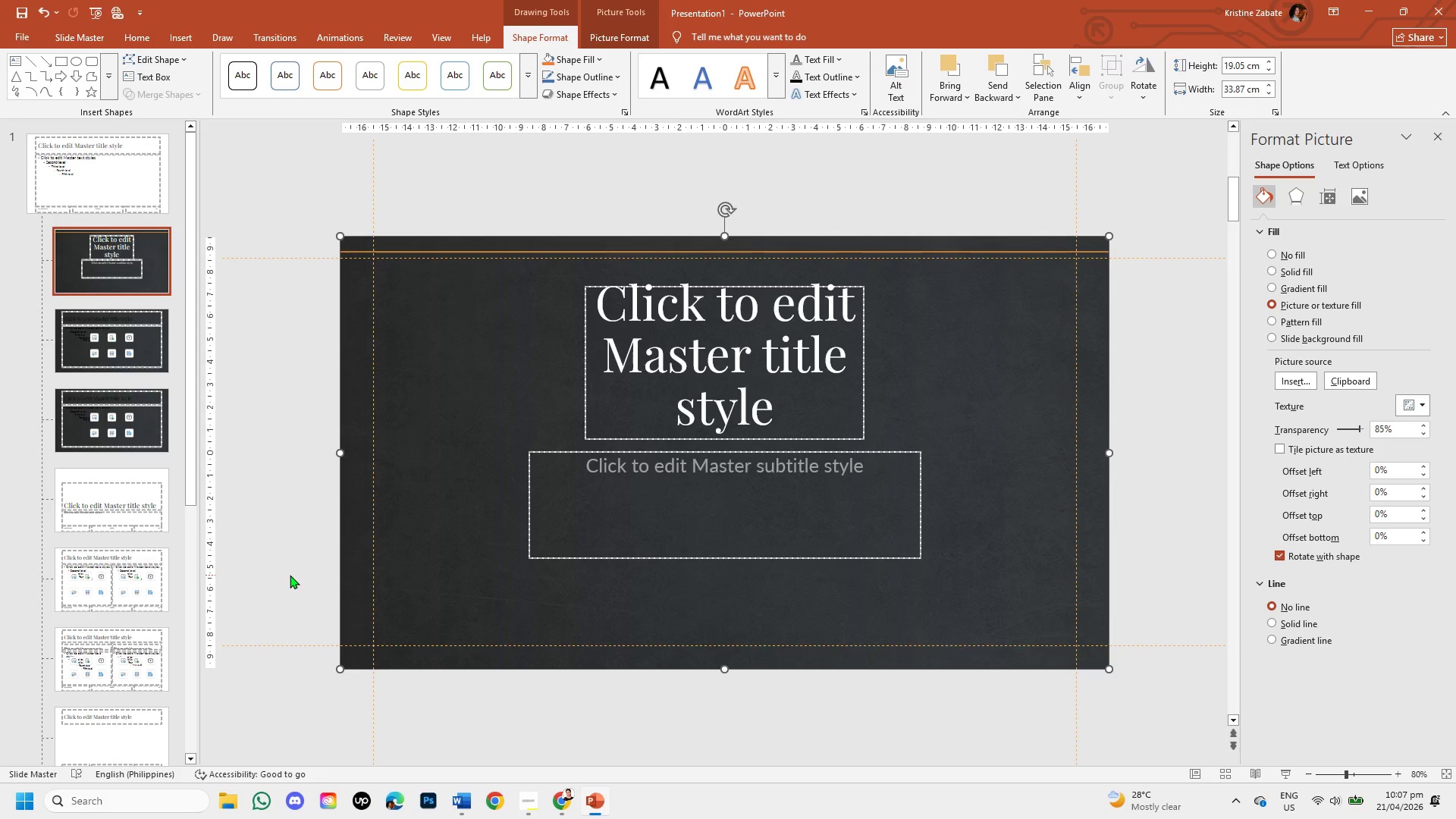 
left_click([122, 312])
 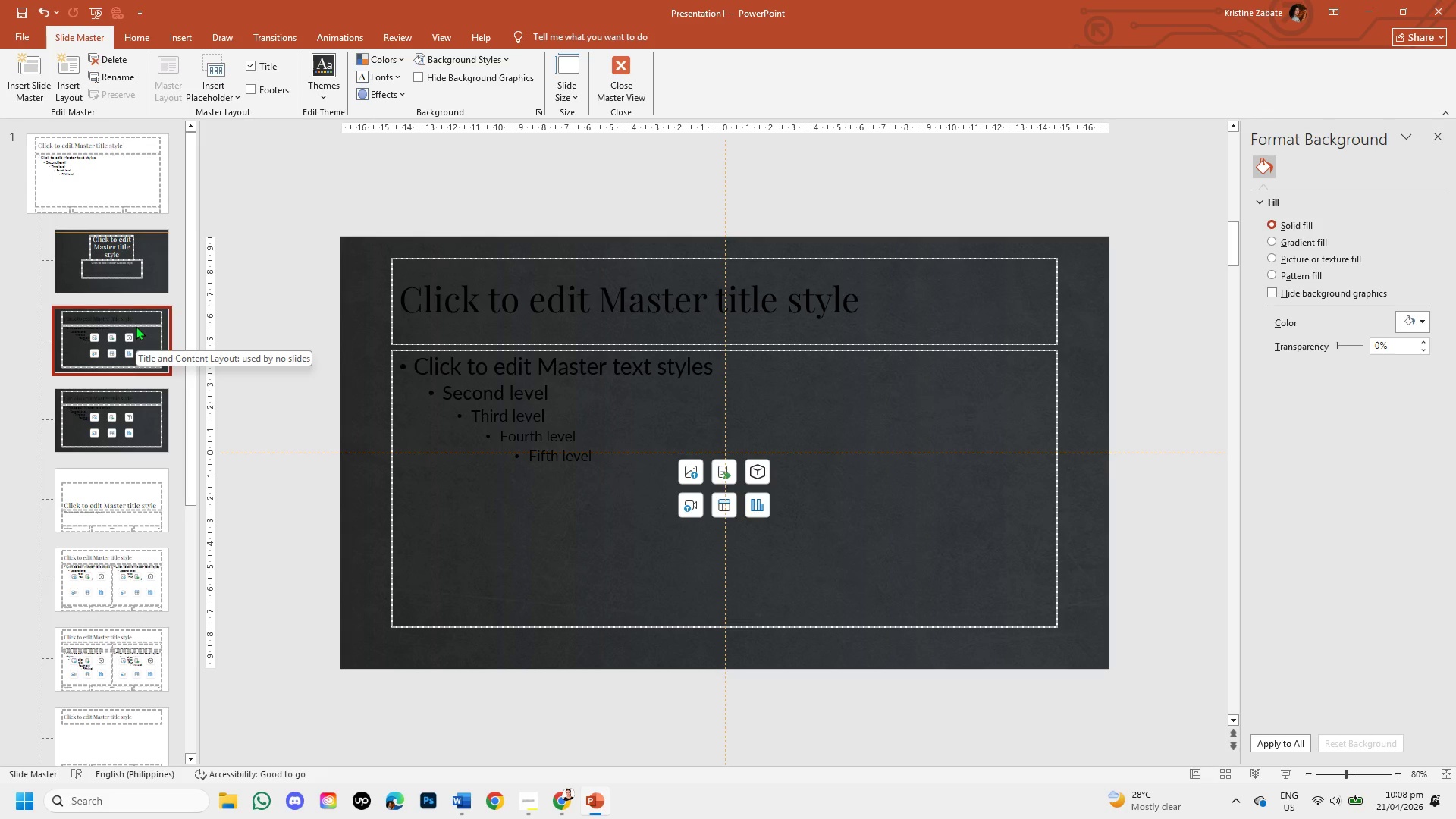 
wait(37.55)
 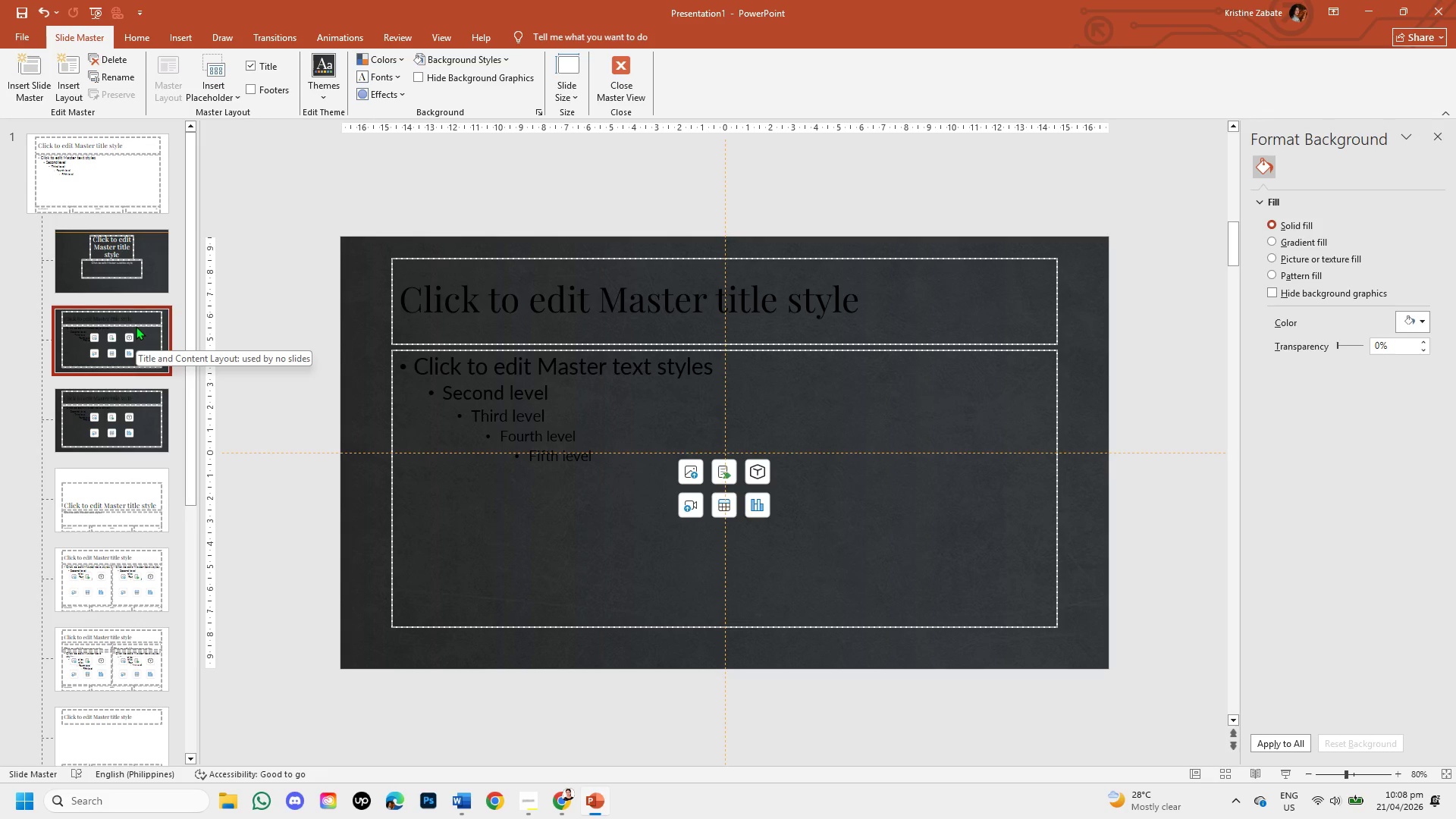 
left_click([64, 340])
 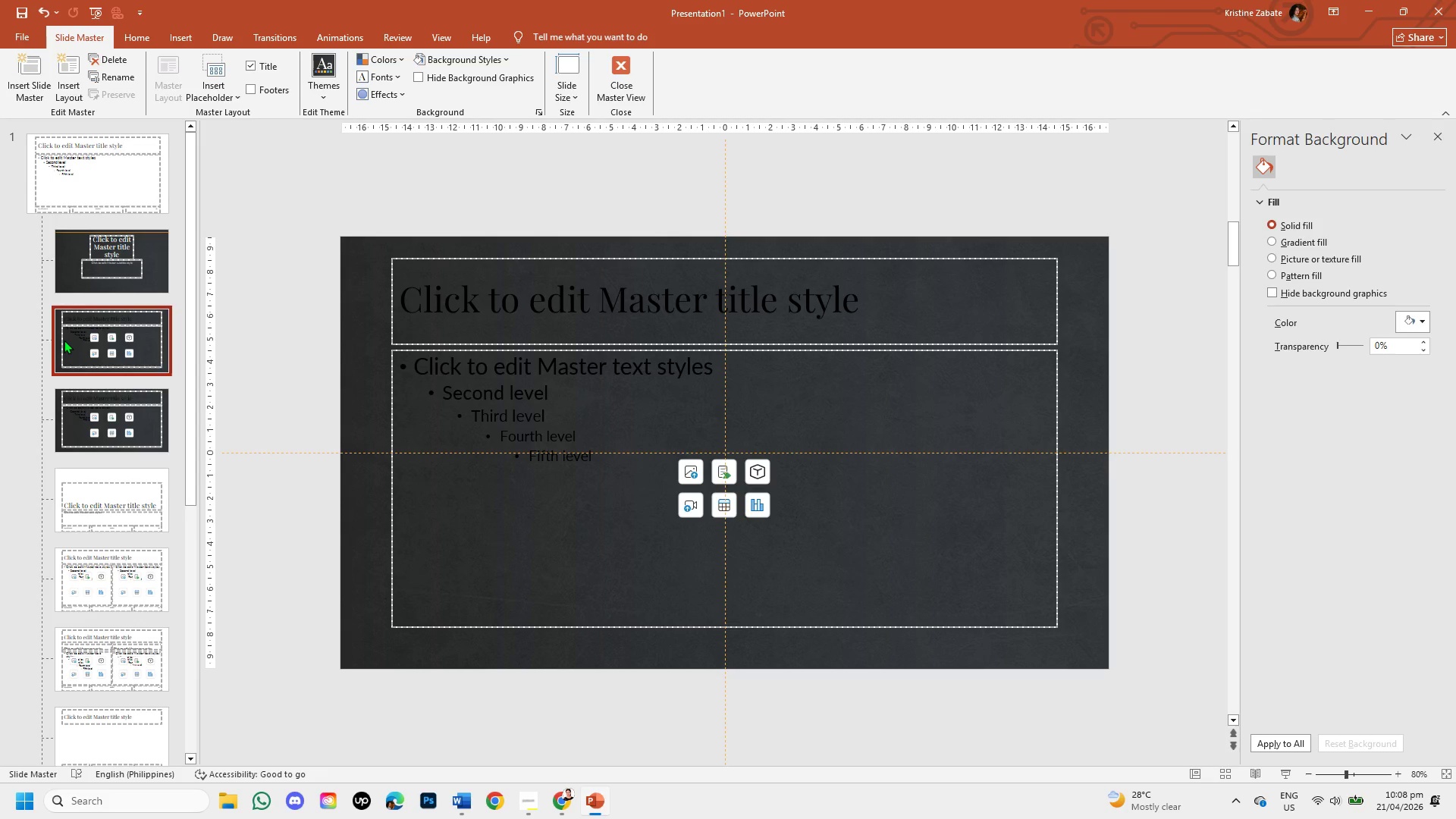 
wait(33.22)
 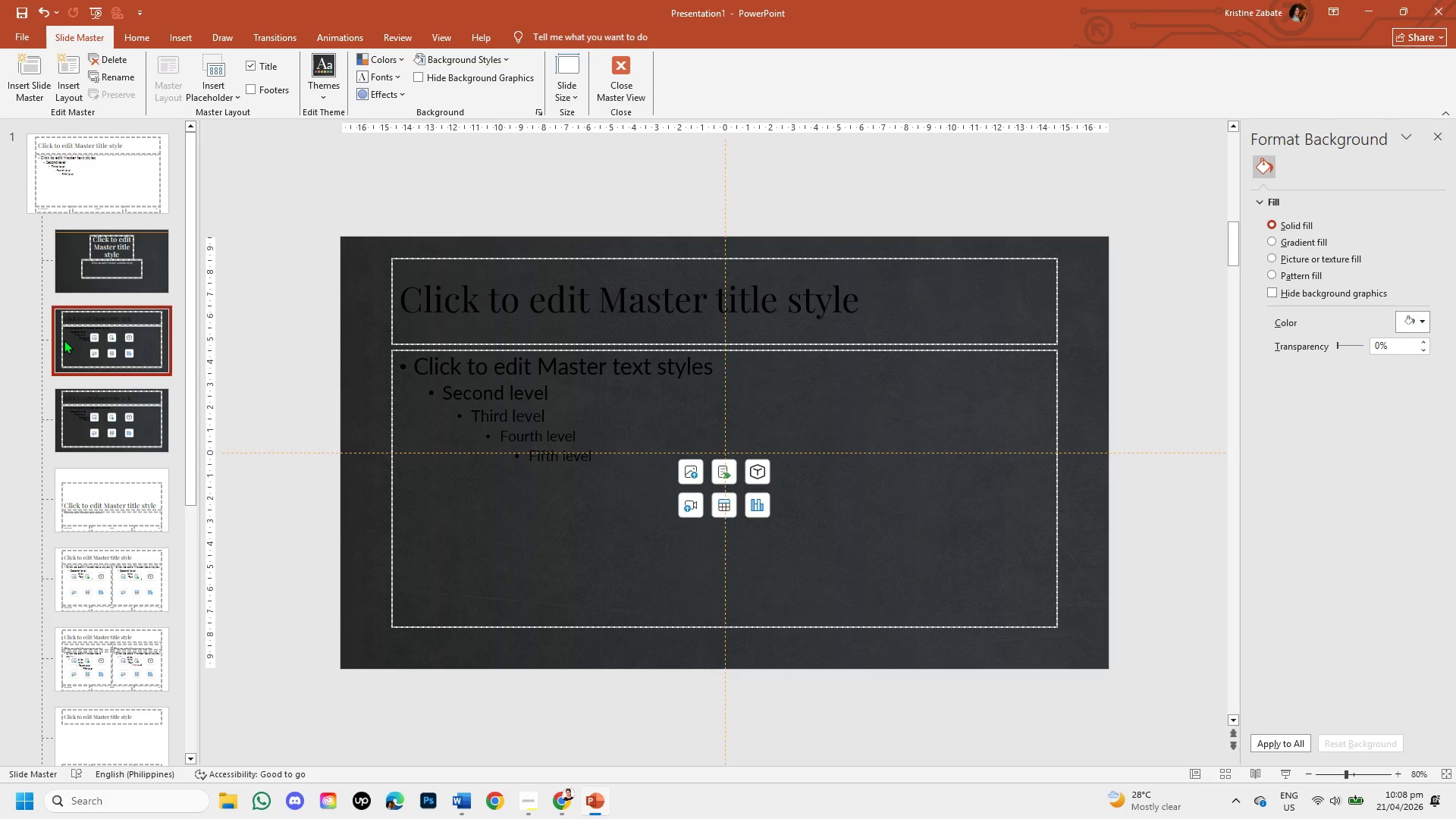 
left_click([137, 348])
 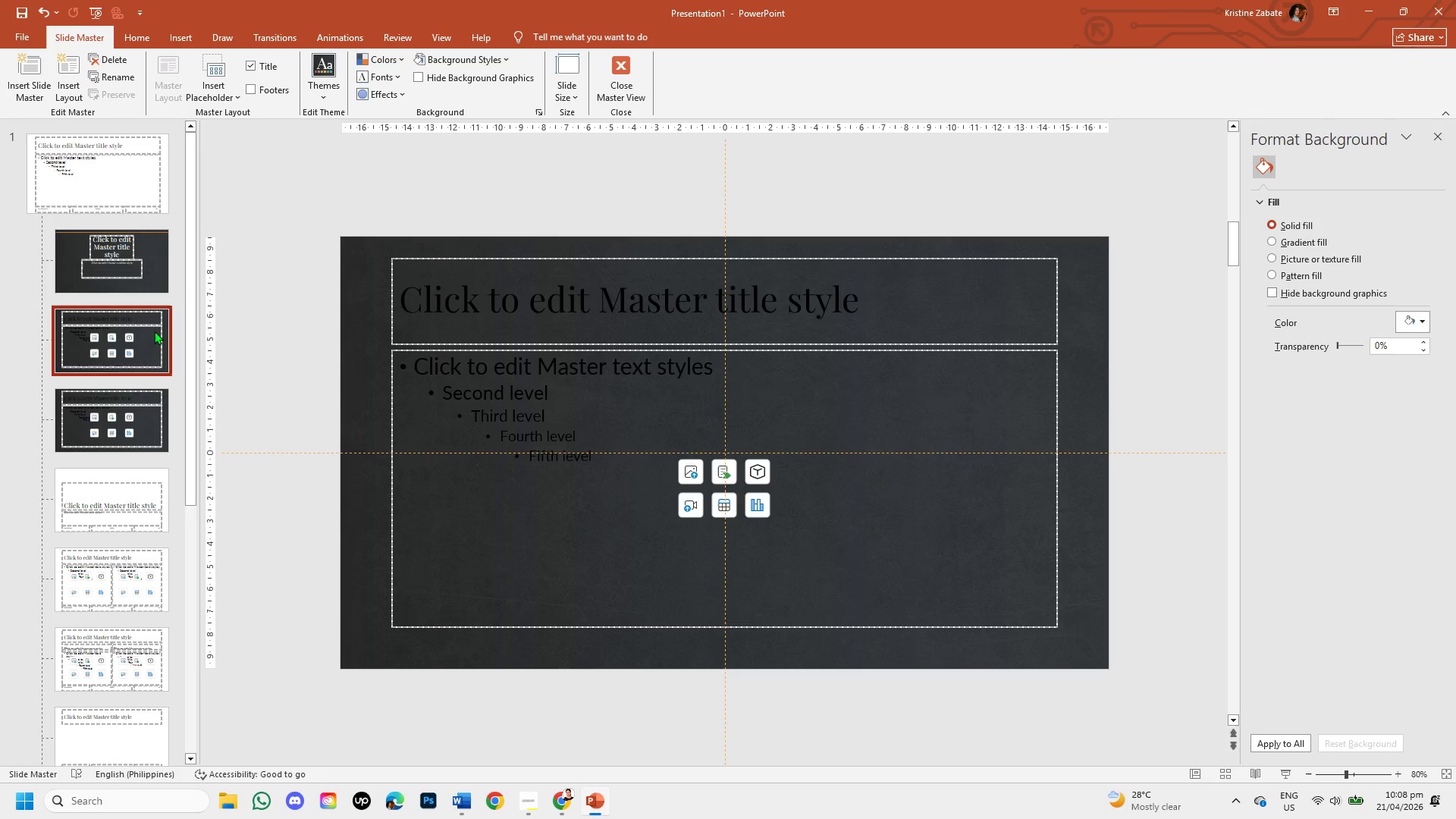 
left_click([146, 260])
 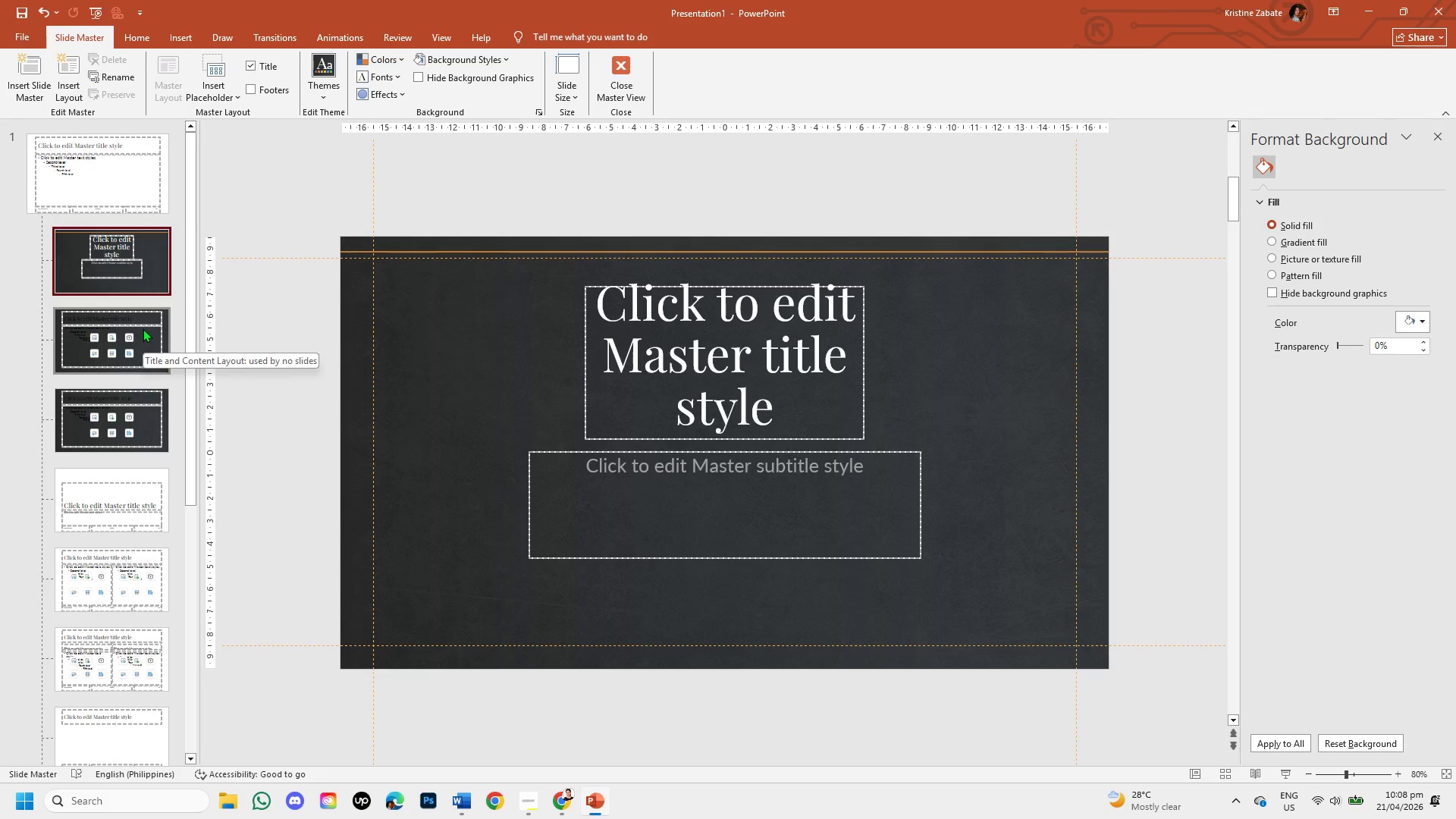 
left_click([143, 328])
 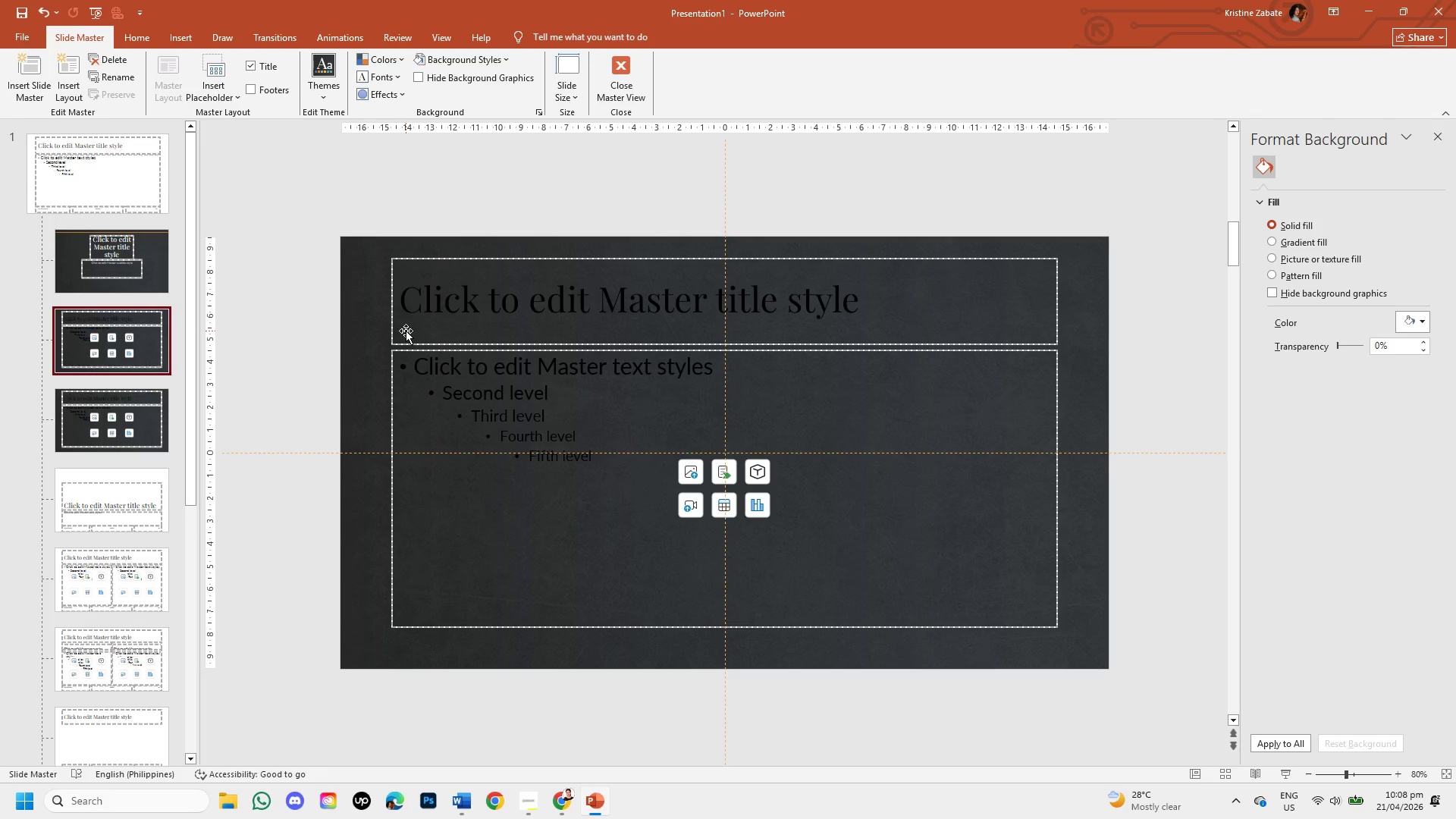 
wait(20.66)
 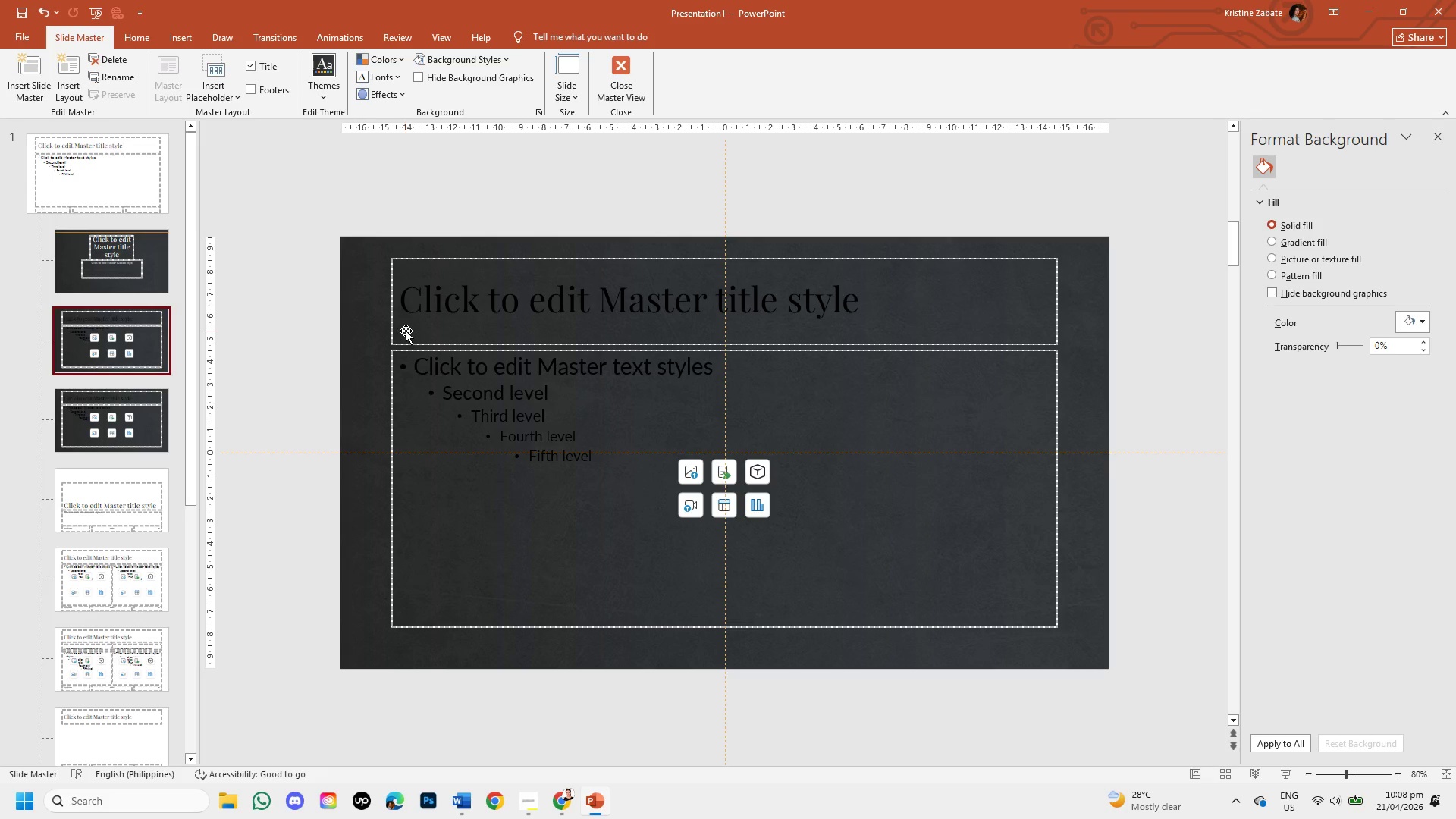 
left_click_drag(start_coordinate=[719, 350], to_coordinate=[526, 792])
 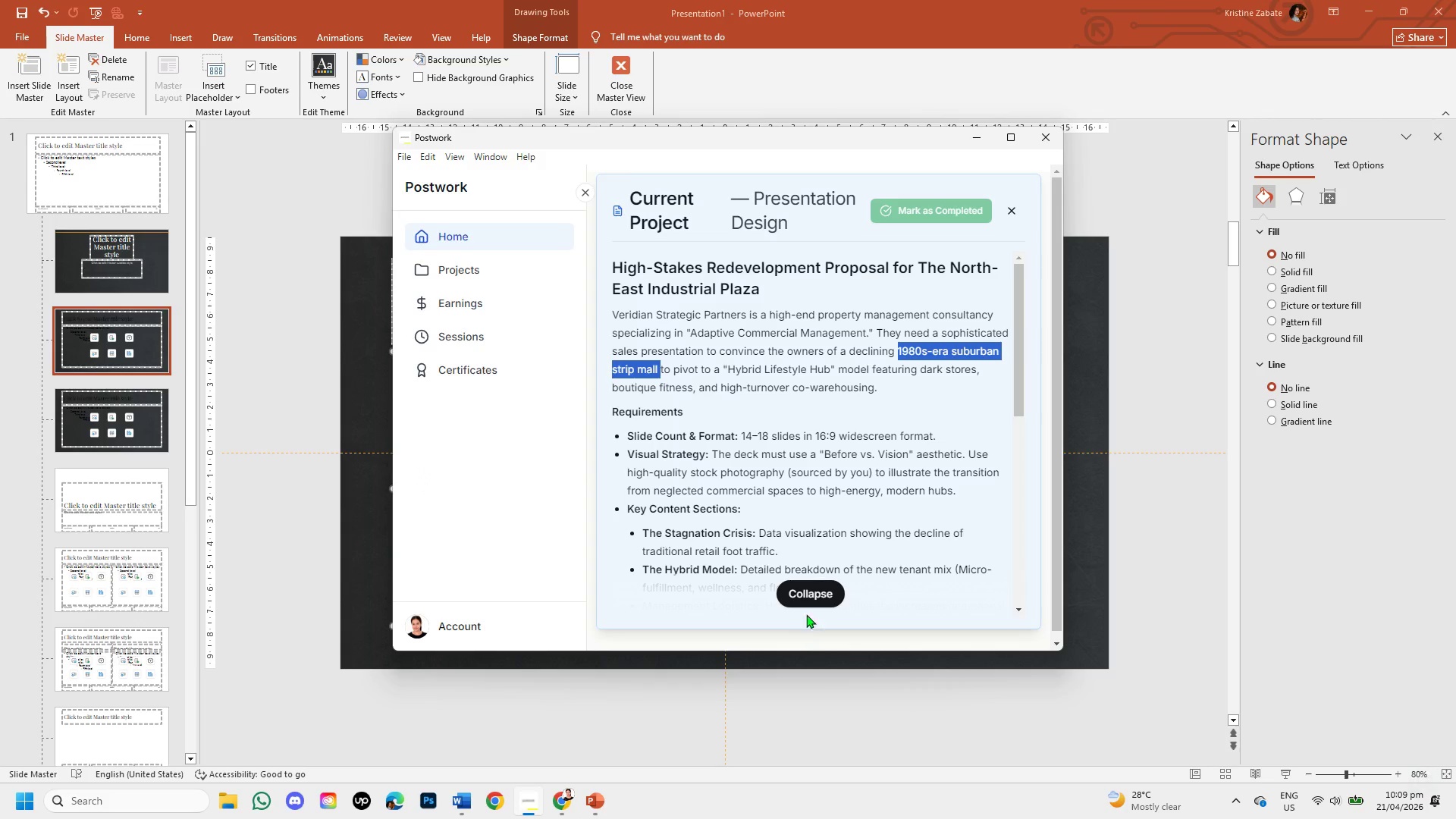 
left_click([526, 792])